 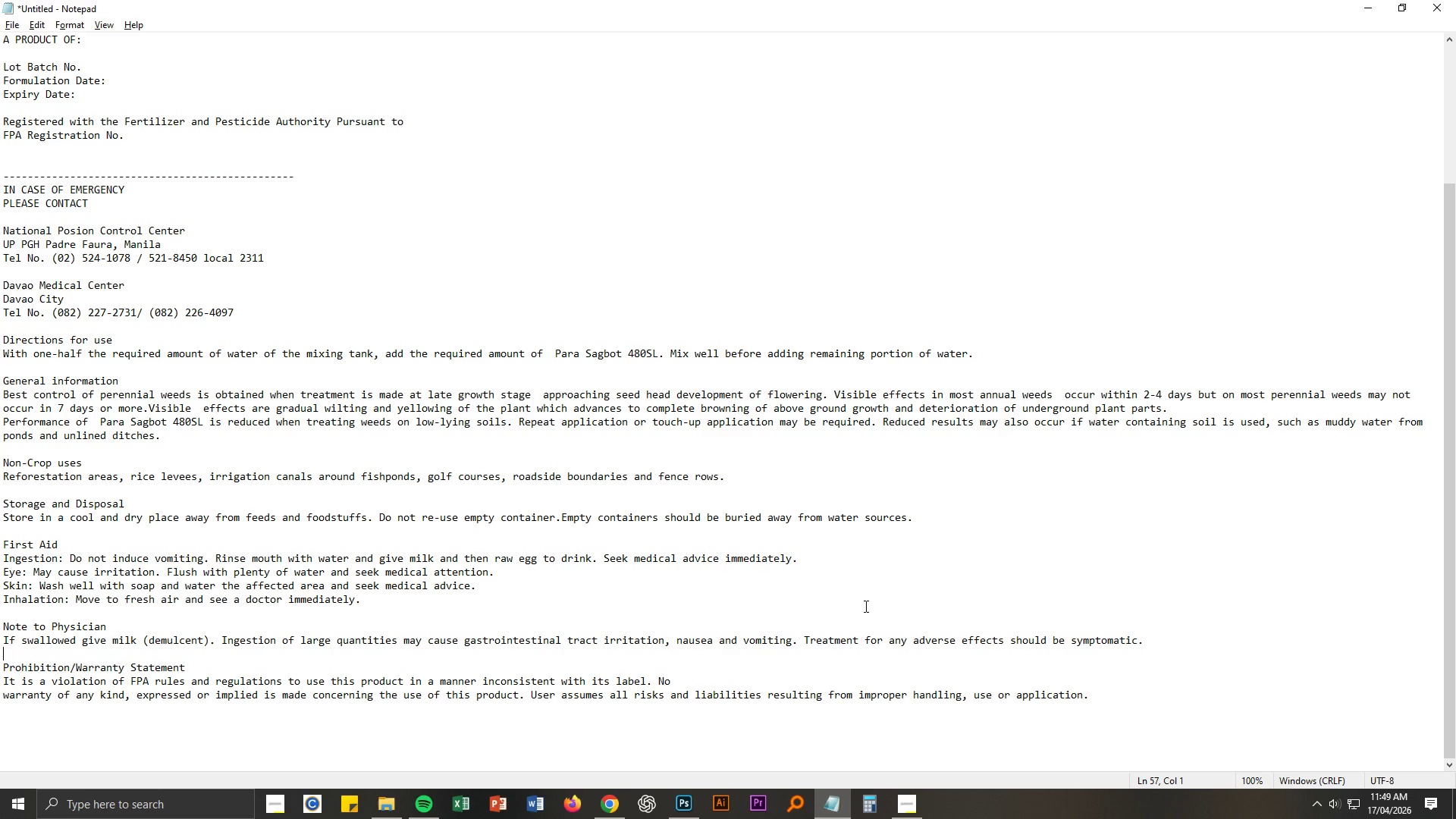 
key(Alt+AltLeft)
 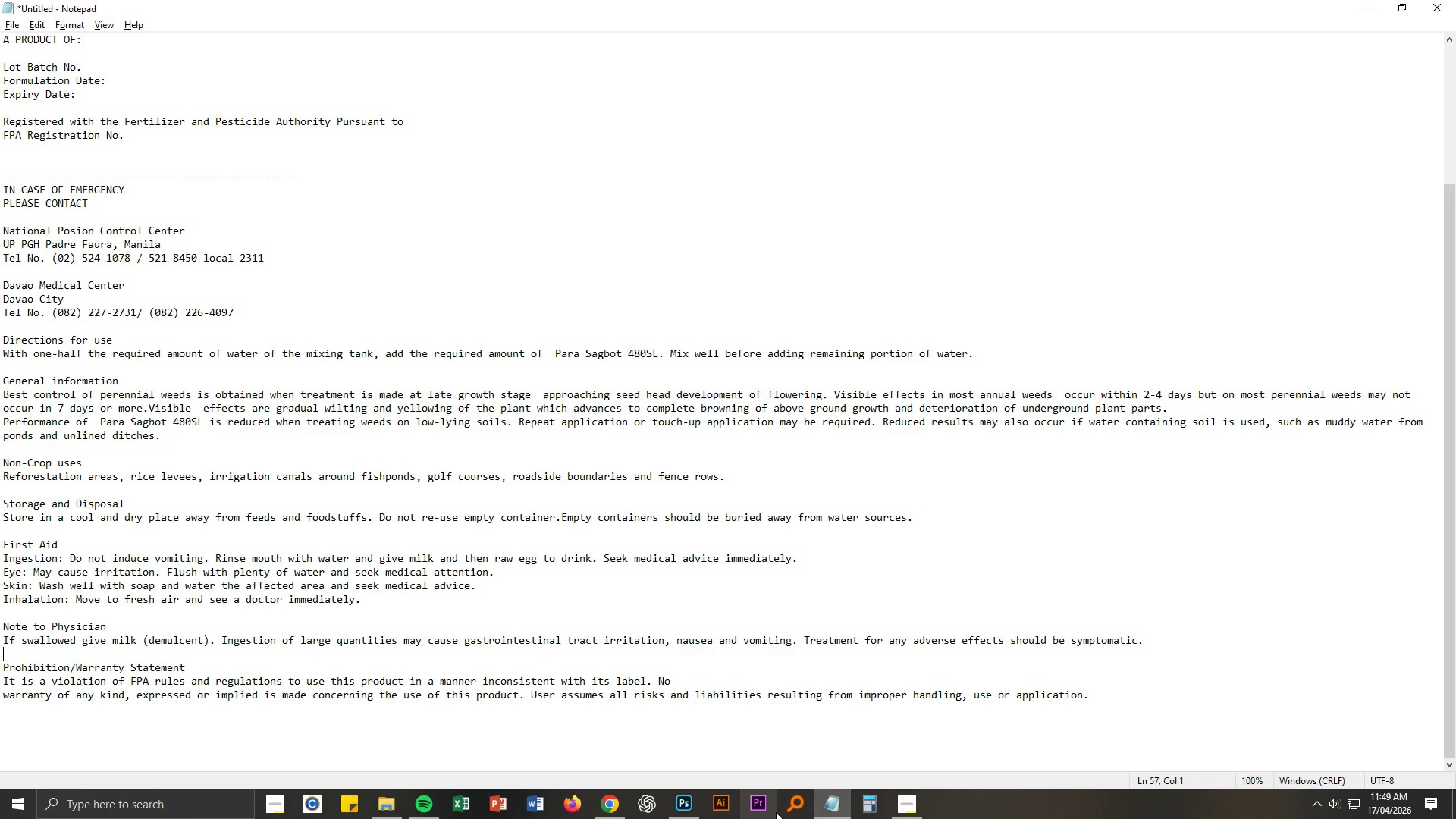 
key(Alt+Tab)
 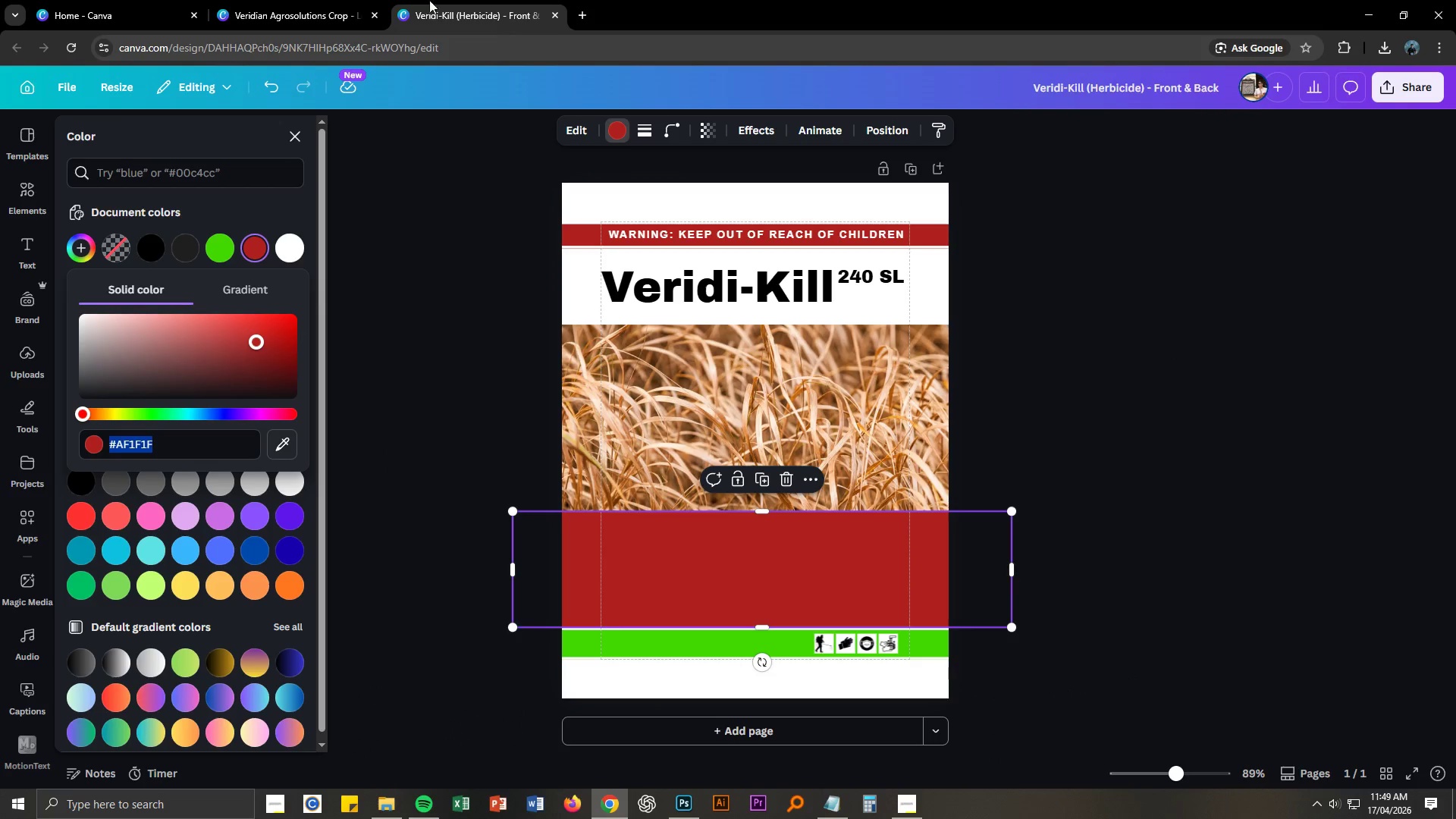 
left_click([347, 0])
 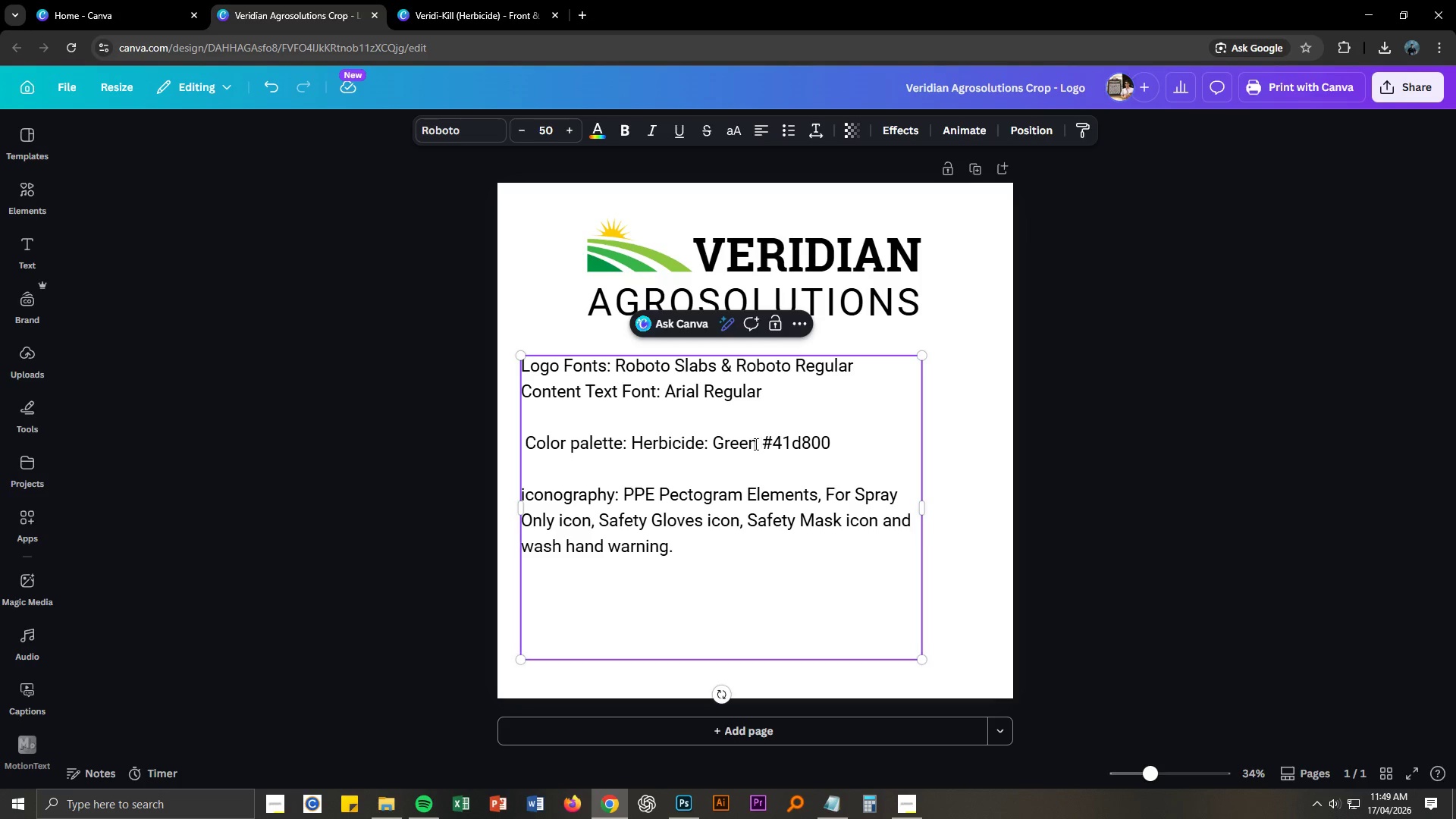 
left_click([757, 444])
 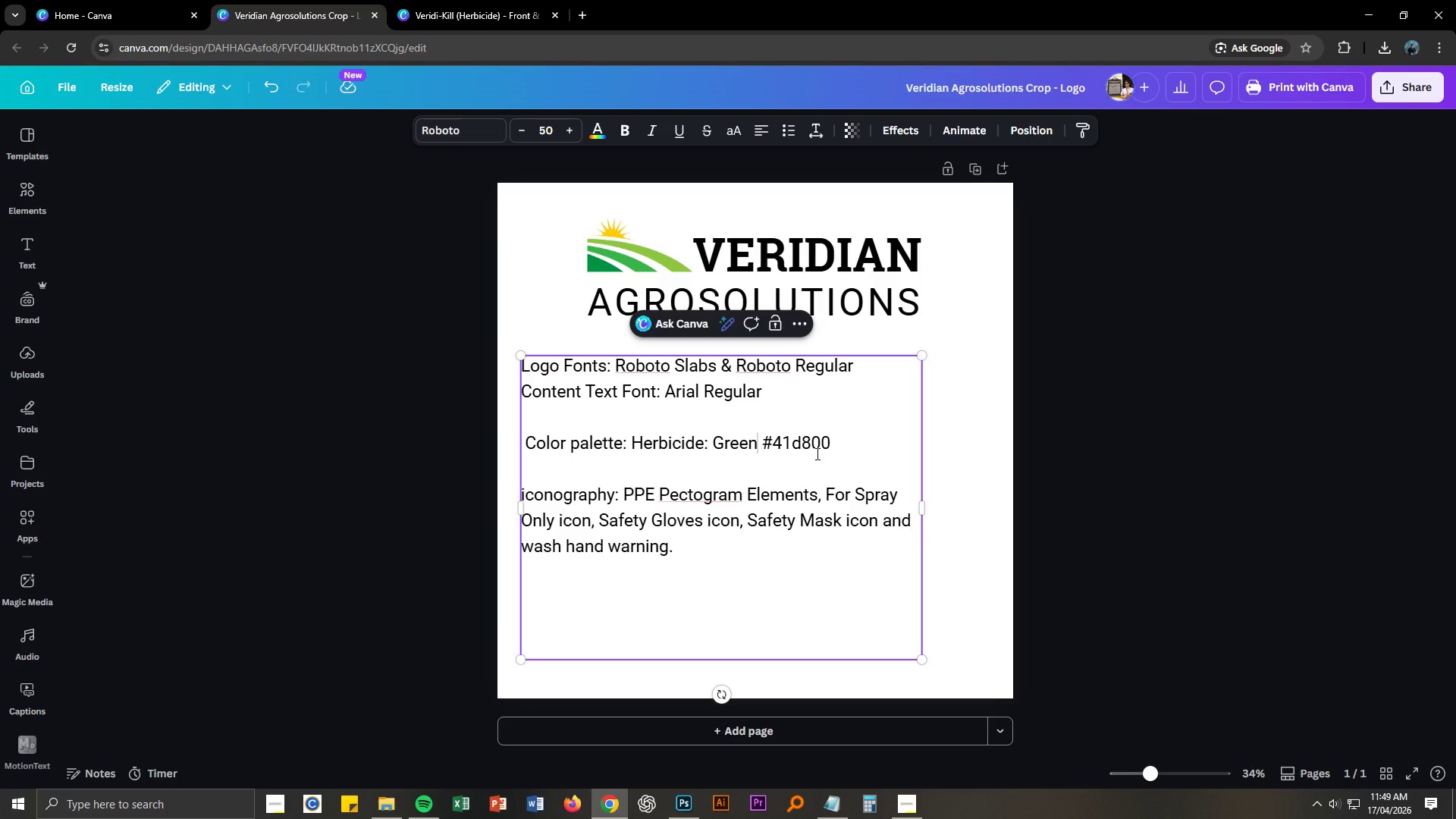 
type(Label)
key(Backspace)
key(Backspace)
key(Backspace)
key(Backspace)
key(Backspace)
type( for G)
key(Backspace)
key(Backspace)
key(Backspace)
key(Backspace)
key(Backspace)
type(for Safer)
key(Backspace)
type(ty le)
key(Backspace)
key(Backspace)
type(Levels)
 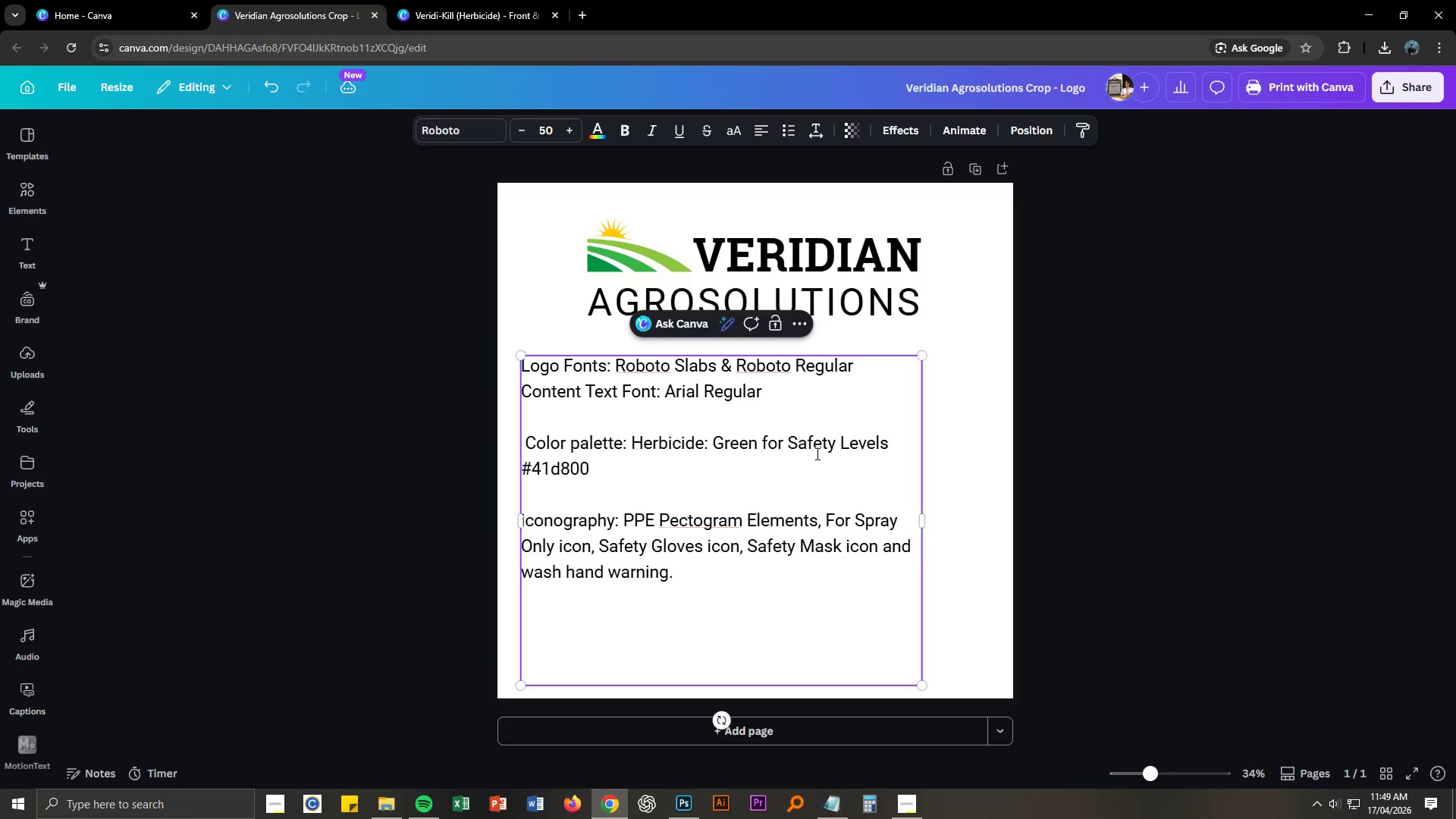 
left_click([696, 463])
 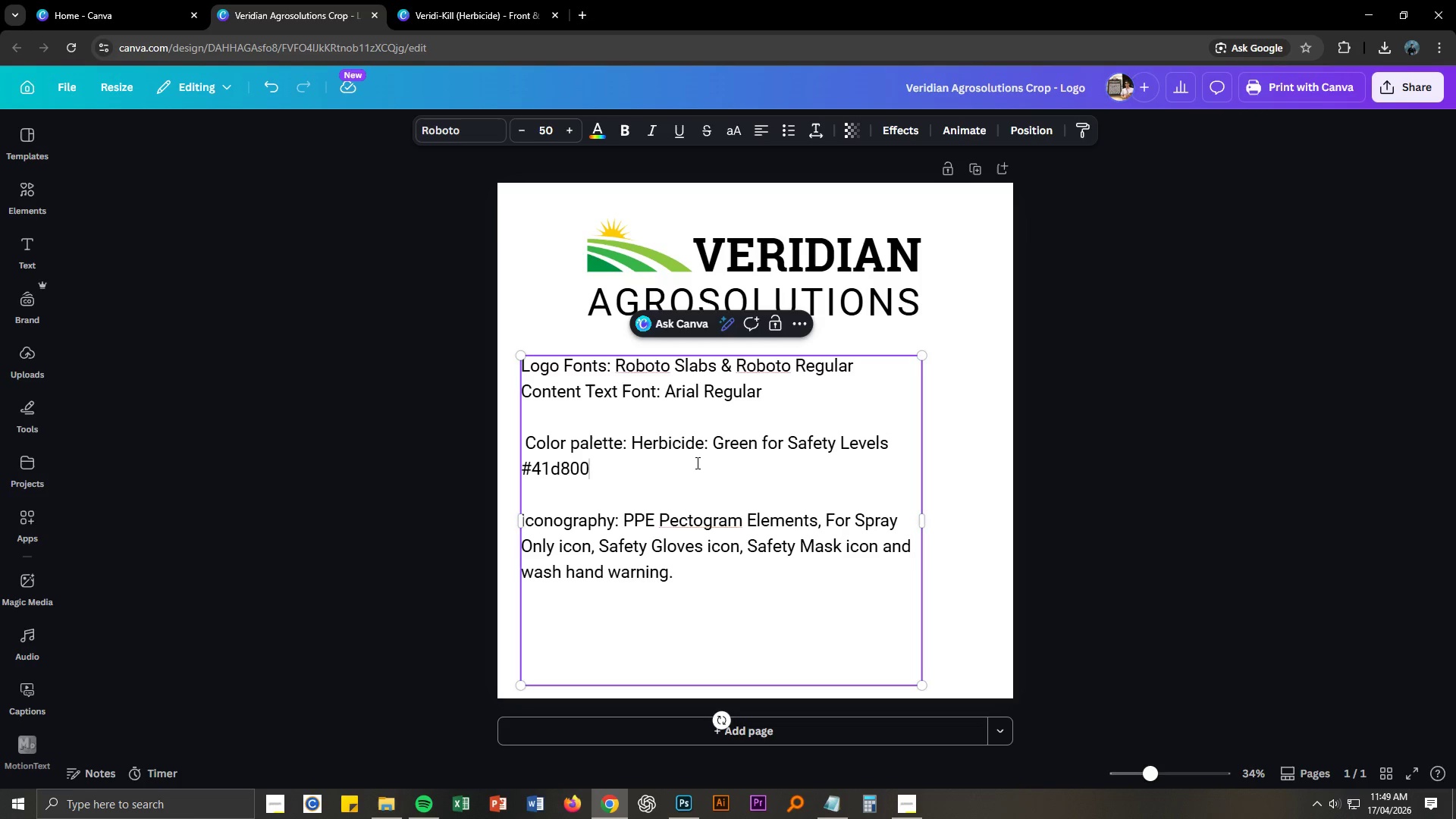 
key(Space)
 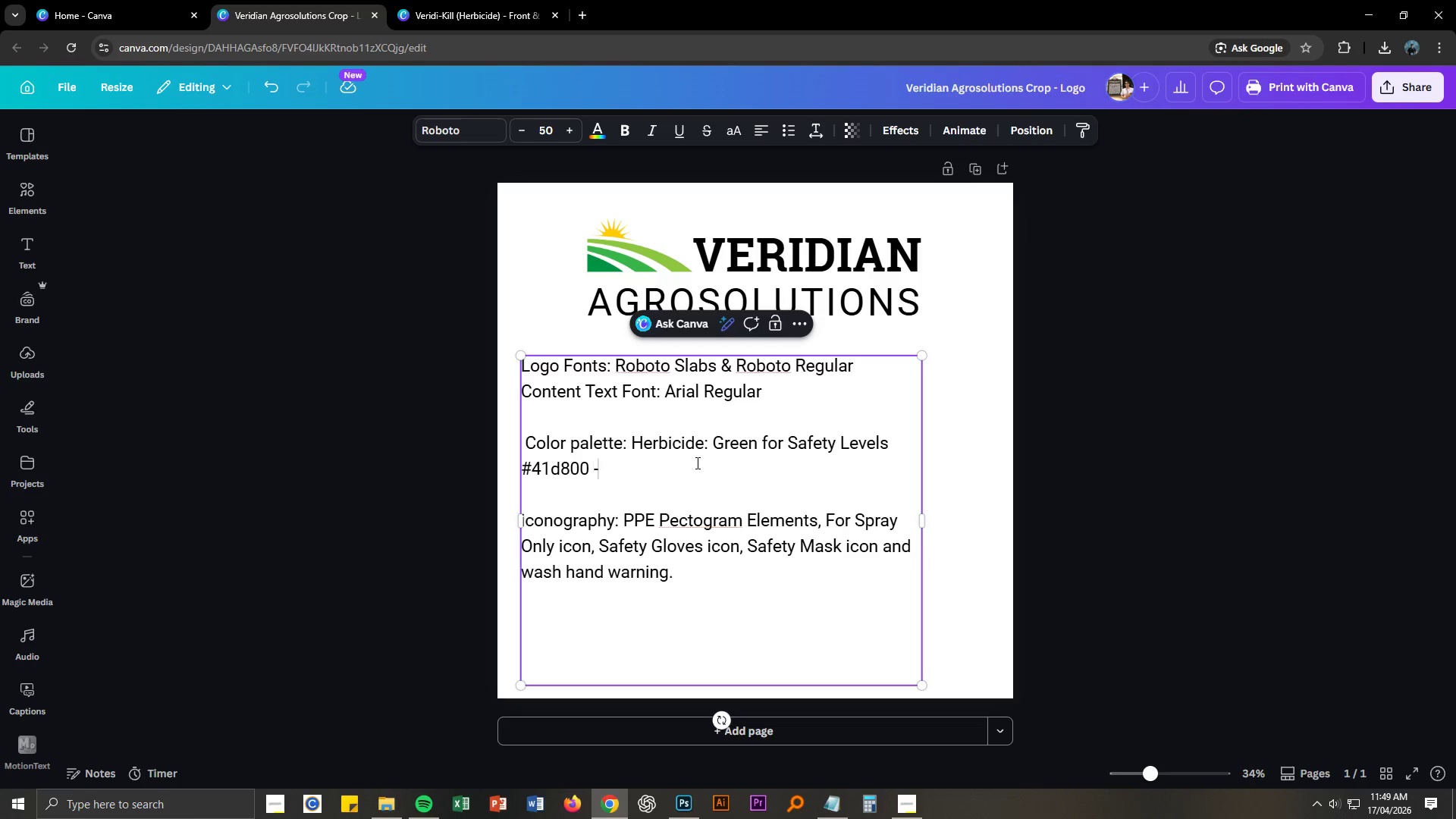 
key(NumpadSubtract)
 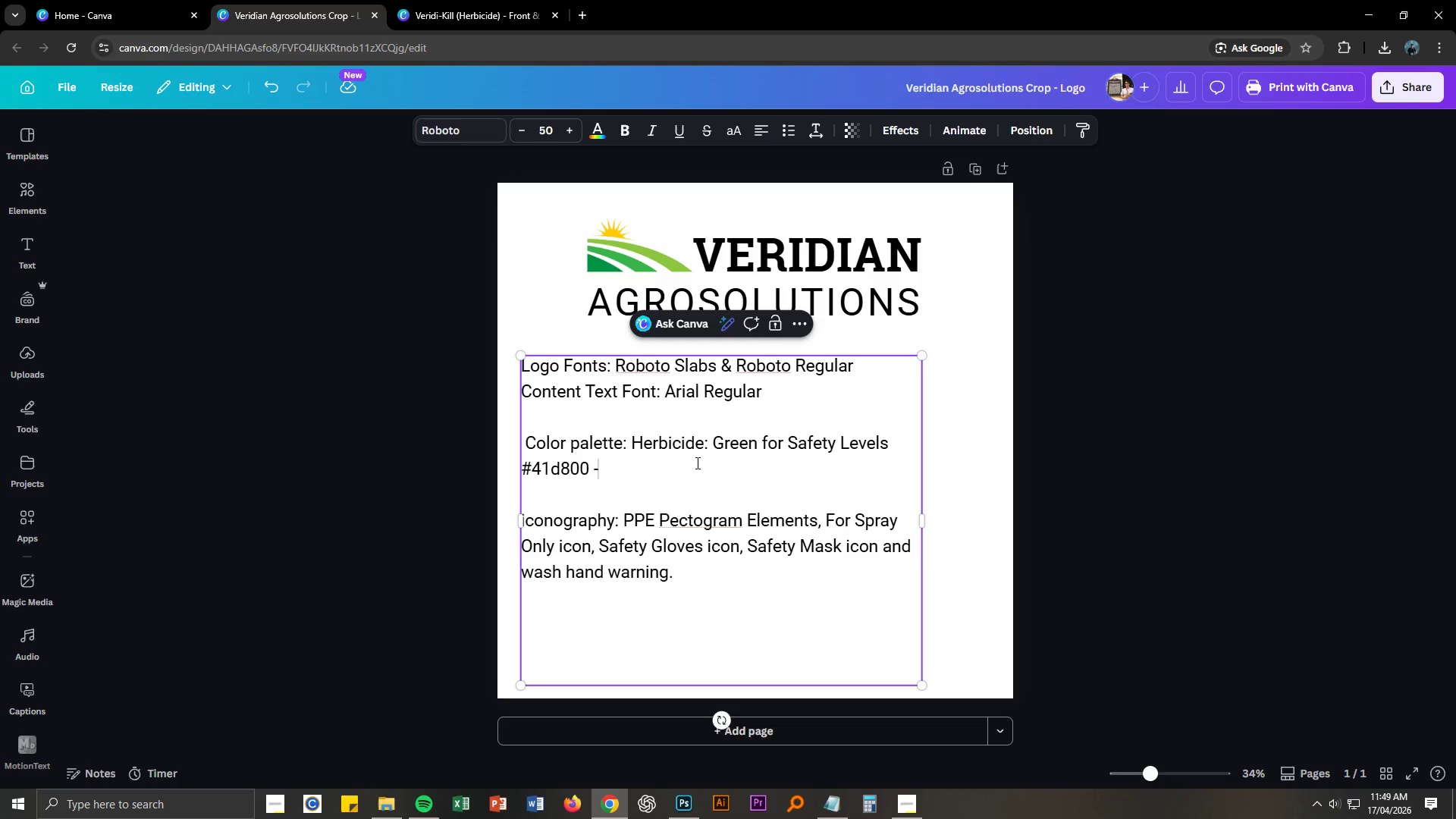 
key(Space)
 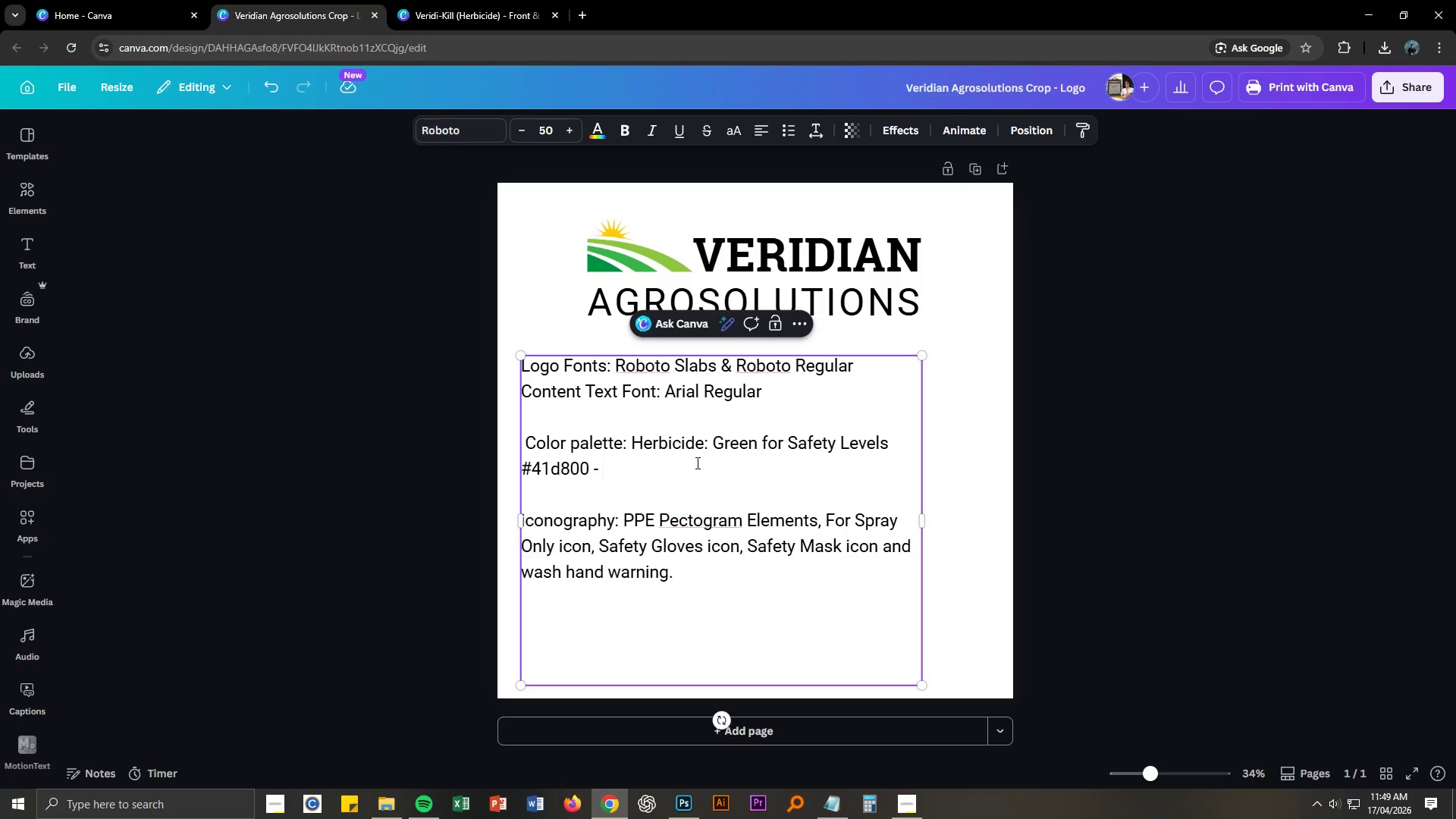 
key(Control+ControlLeft)
 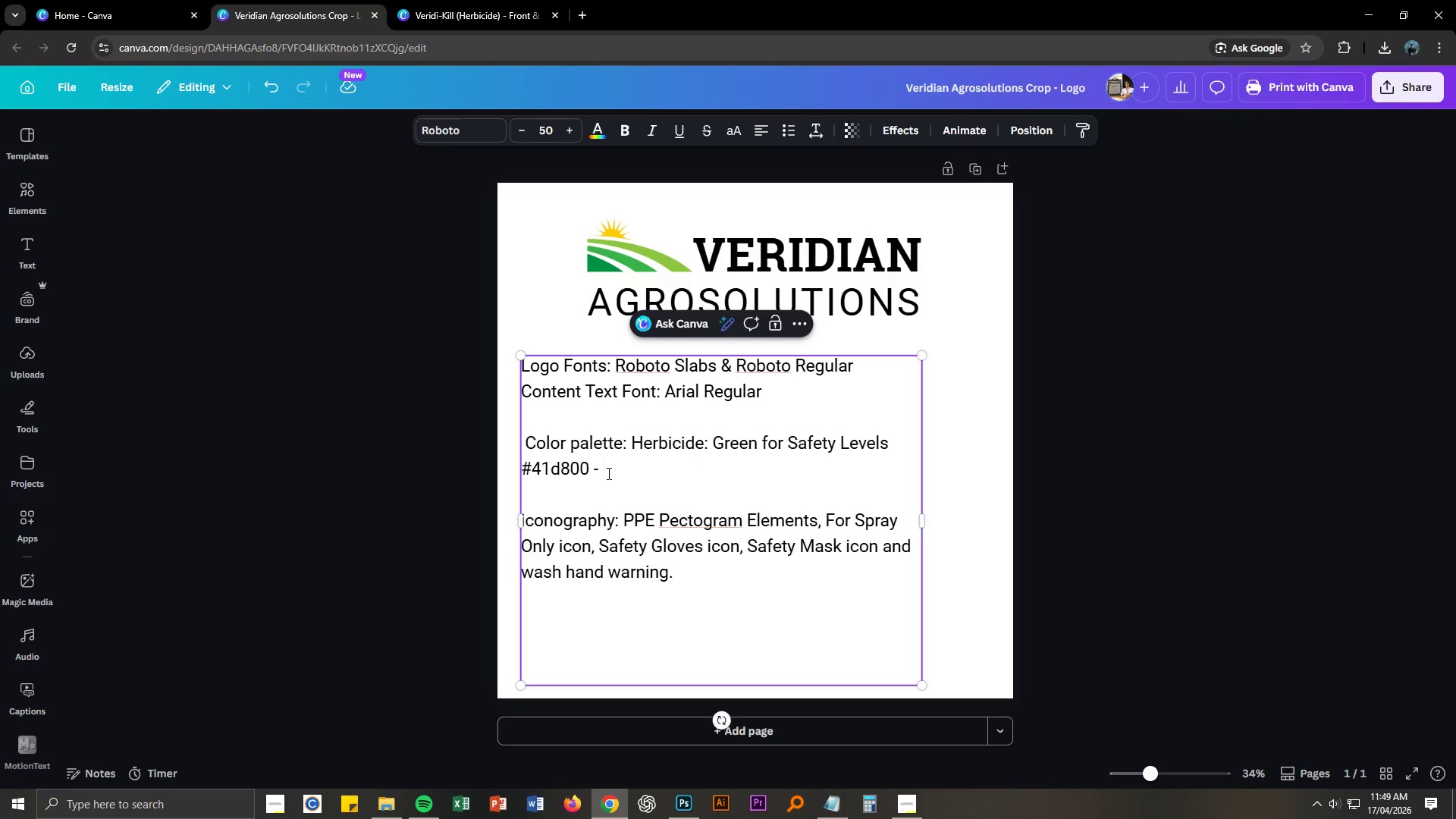 
key(Backspace)
 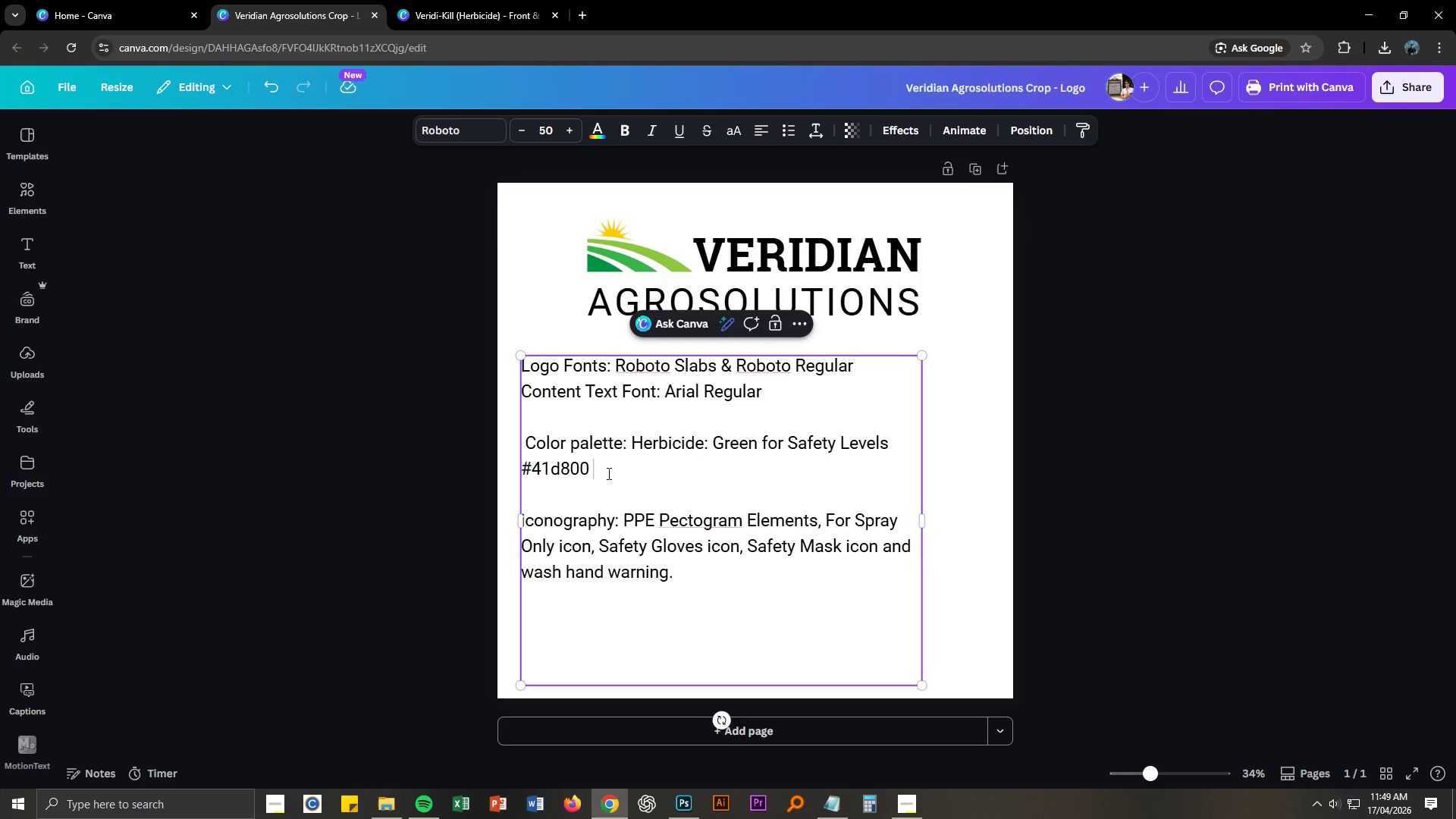 
key(Backspace)
 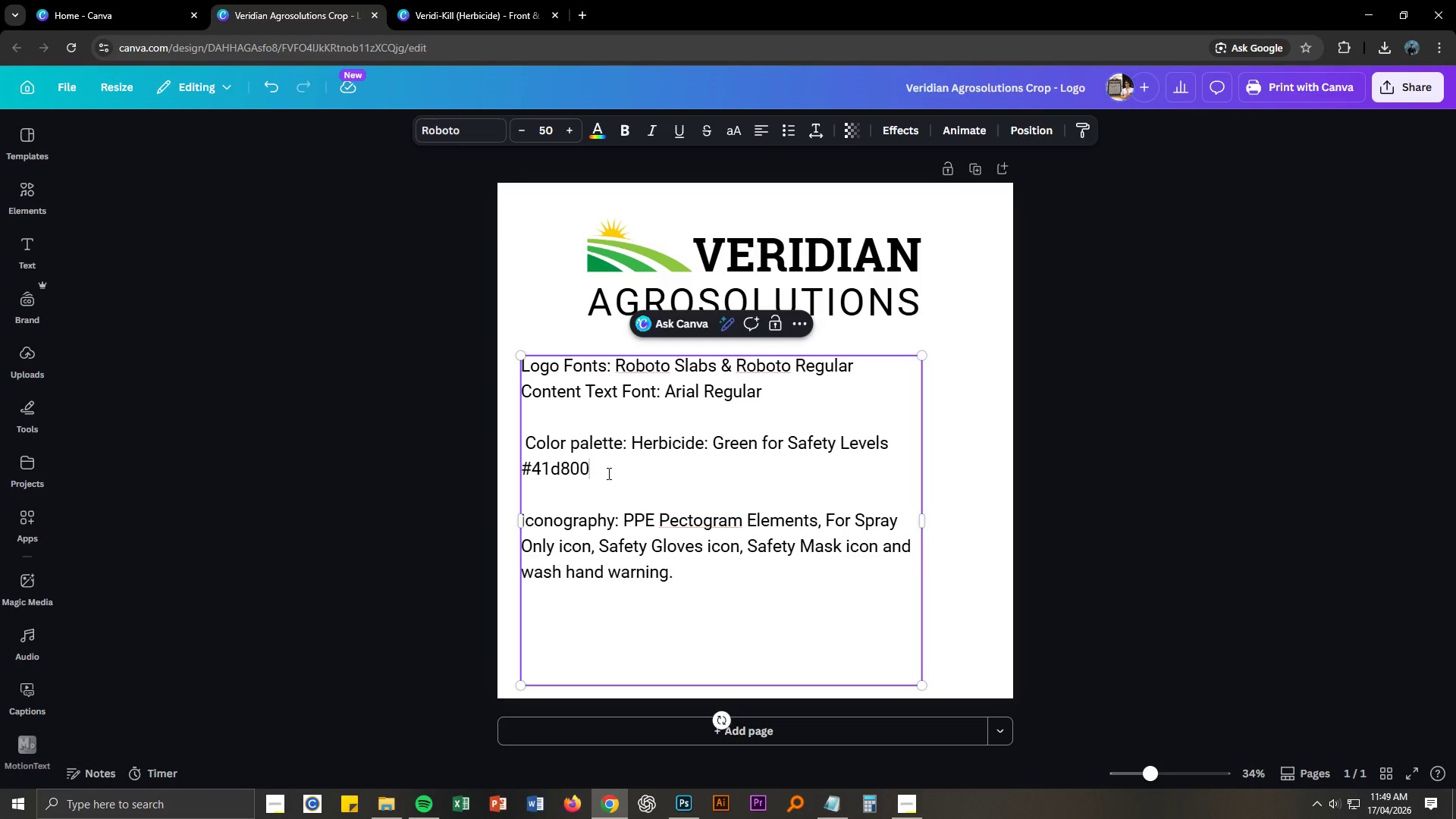 
key(Backspace)
 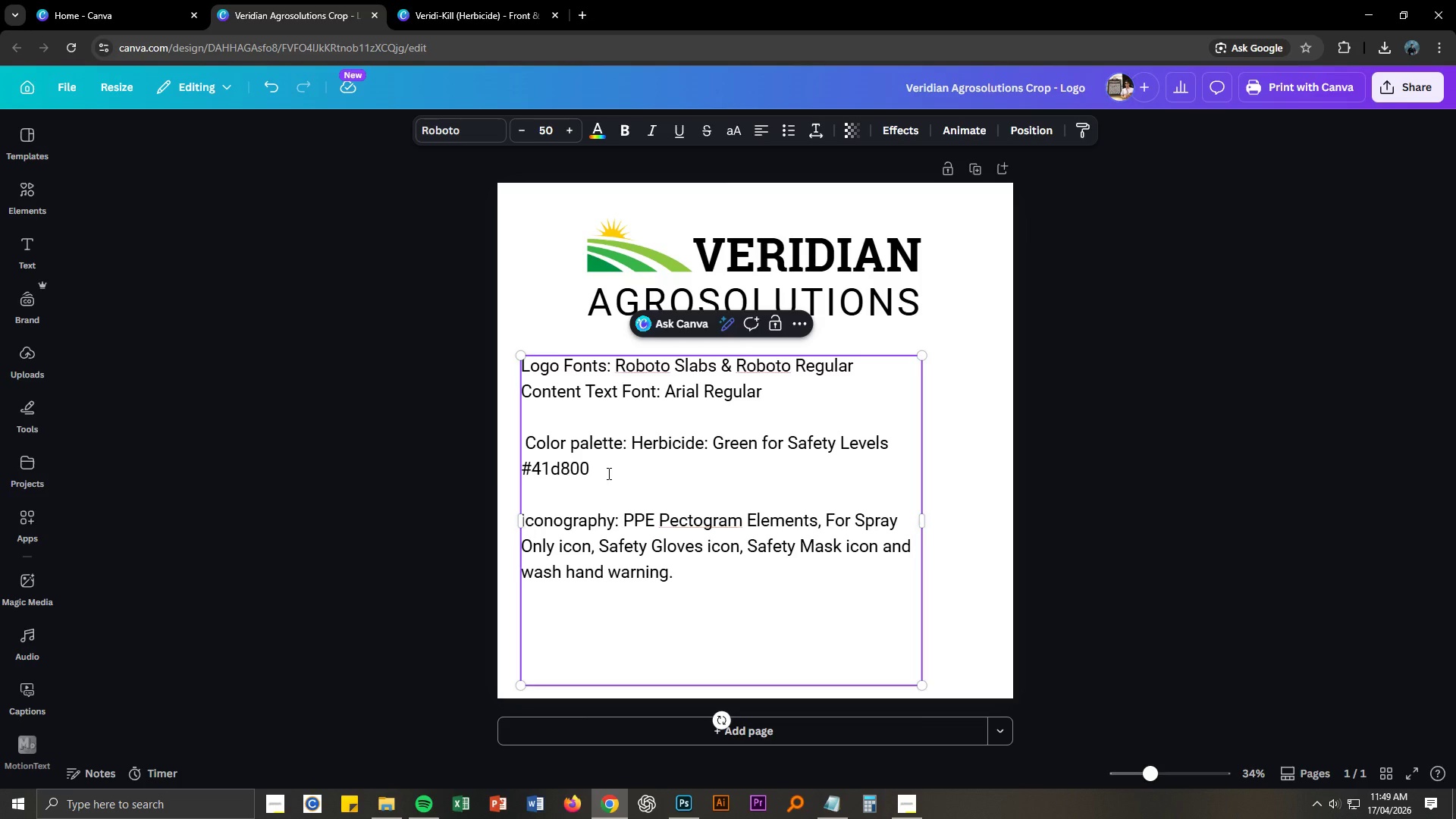 
key(Period)
 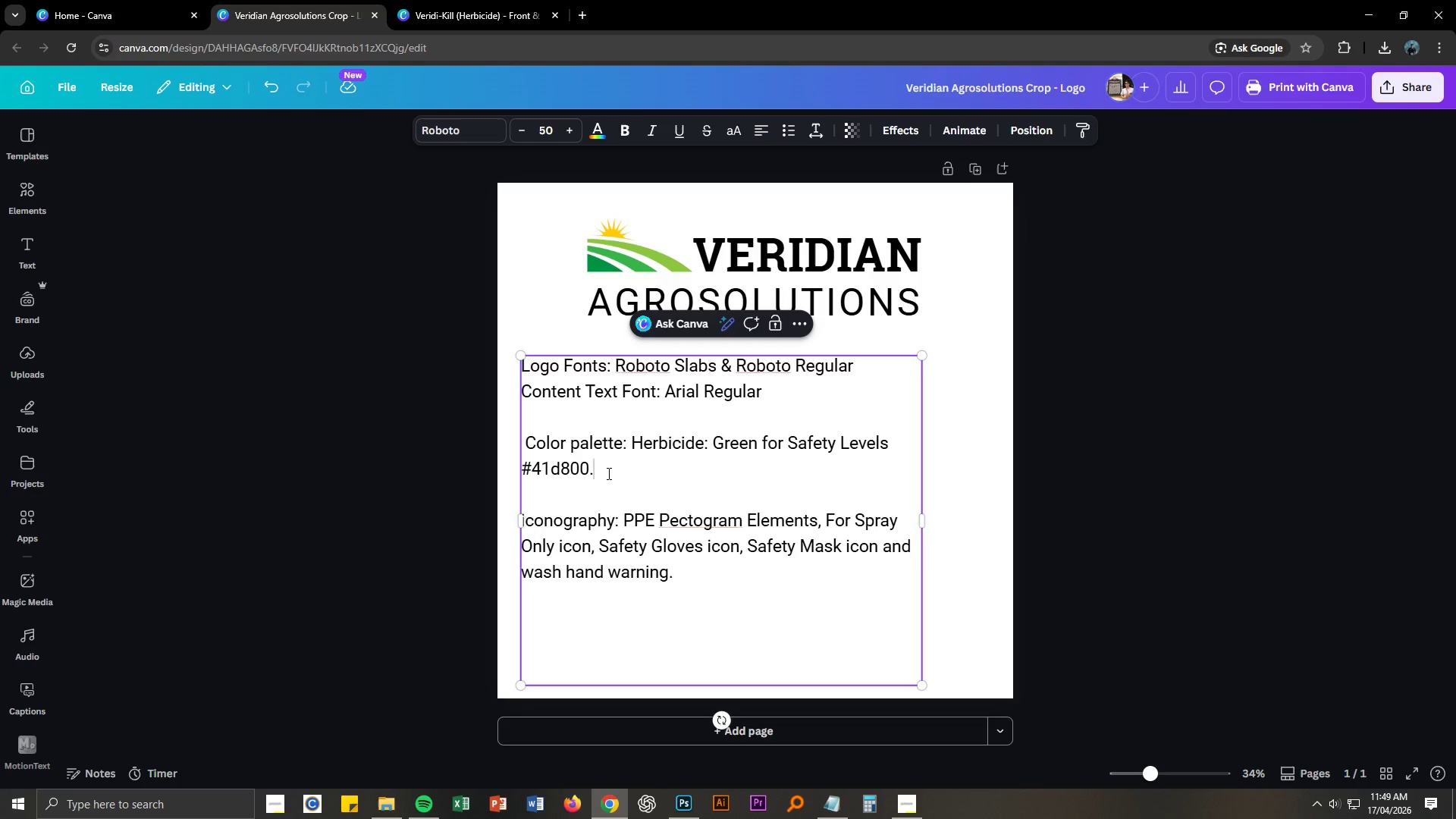 
key(Space)
 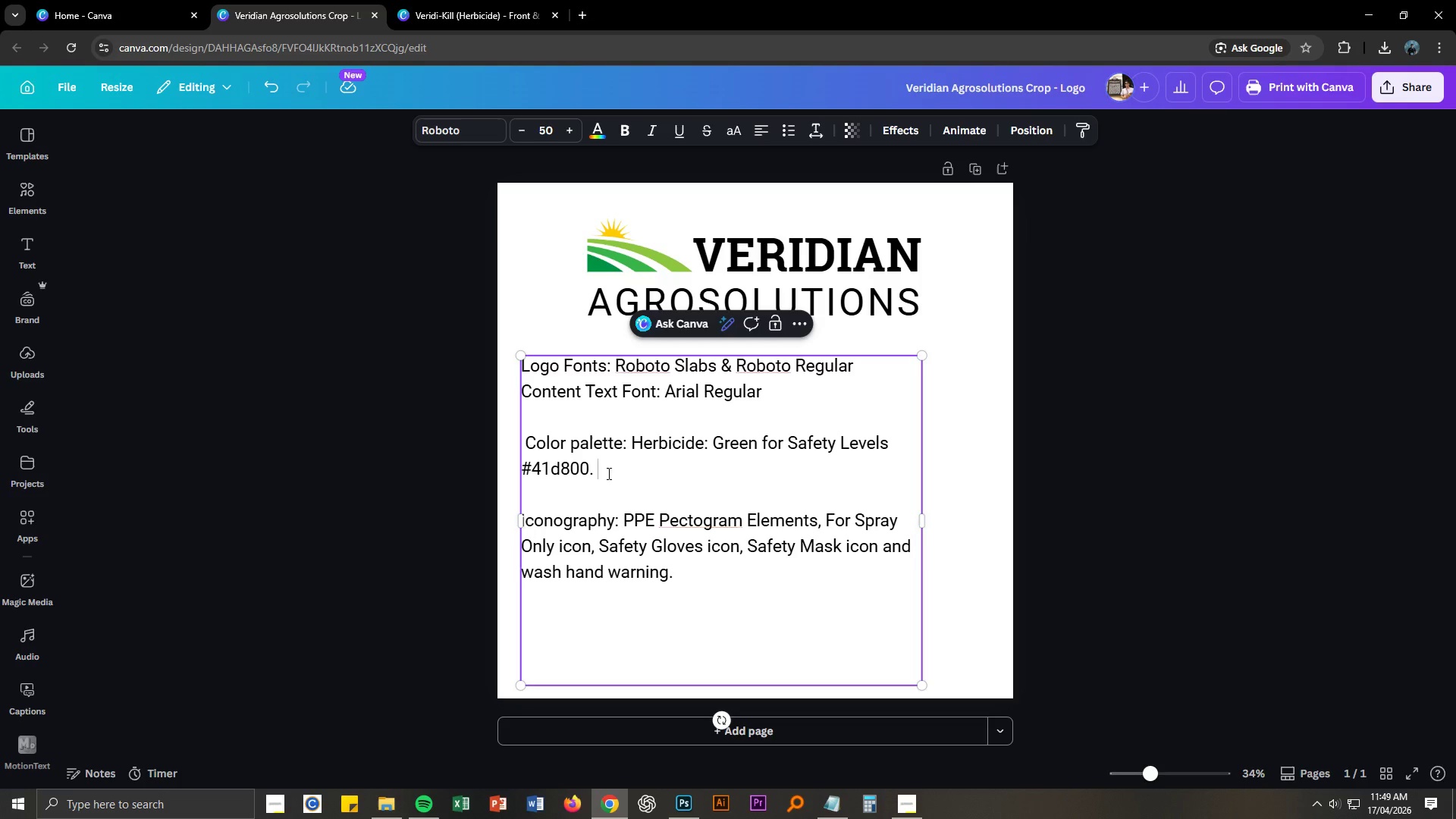 
key(Control+ControlLeft)
 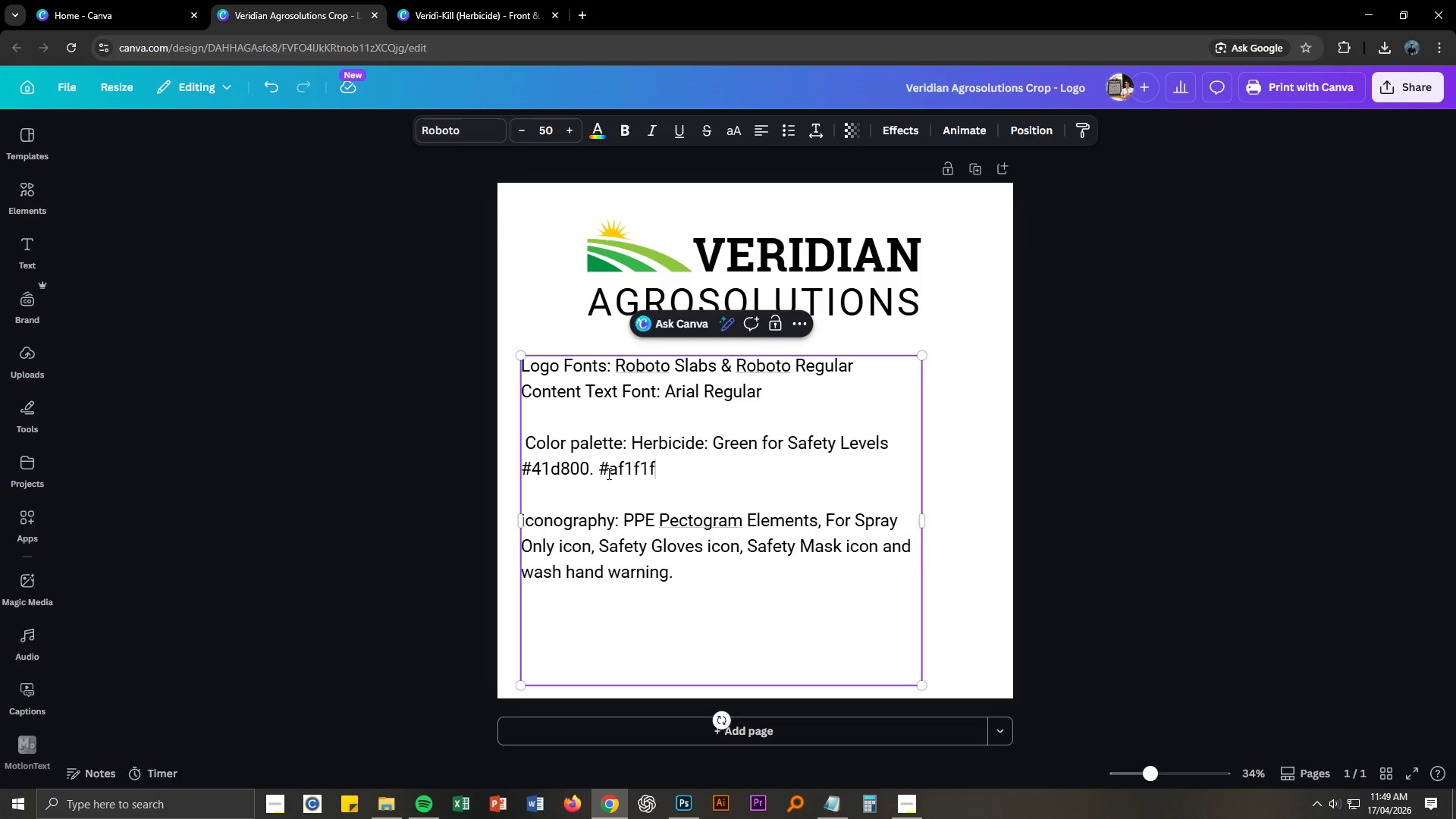 
key(Control+V)
 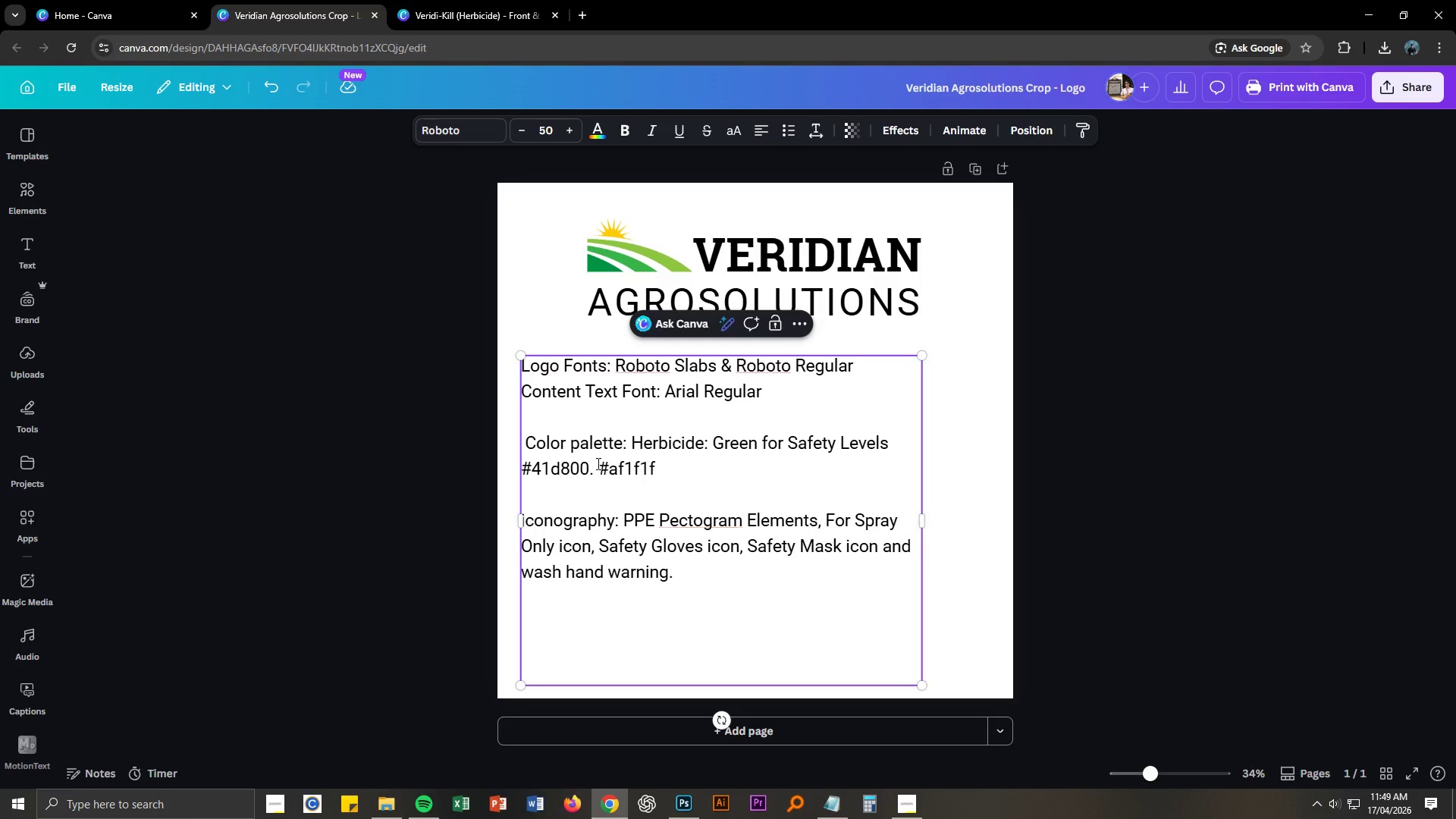 
left_click([595, 475])
 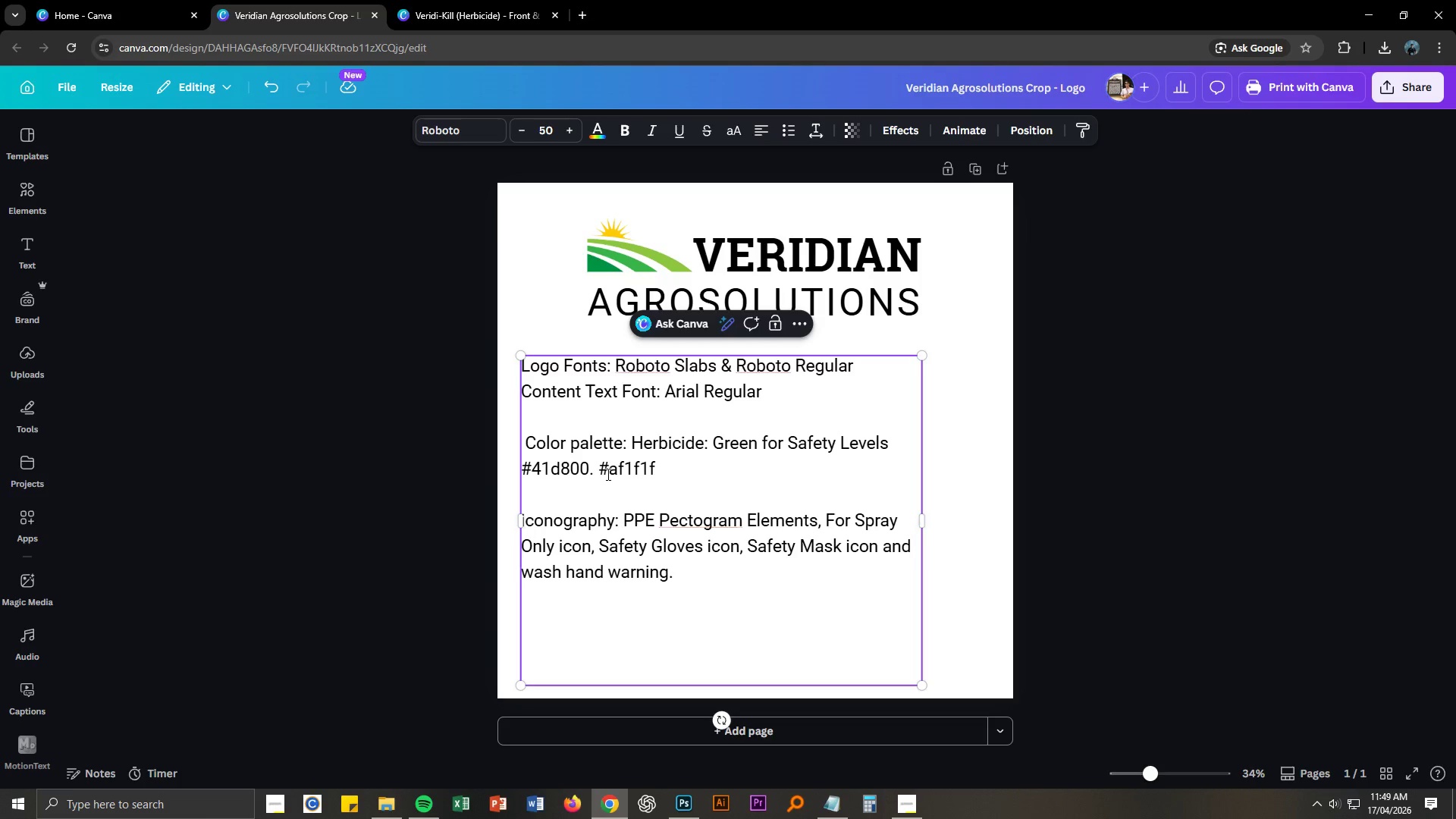 
type( Dark Red for the )
 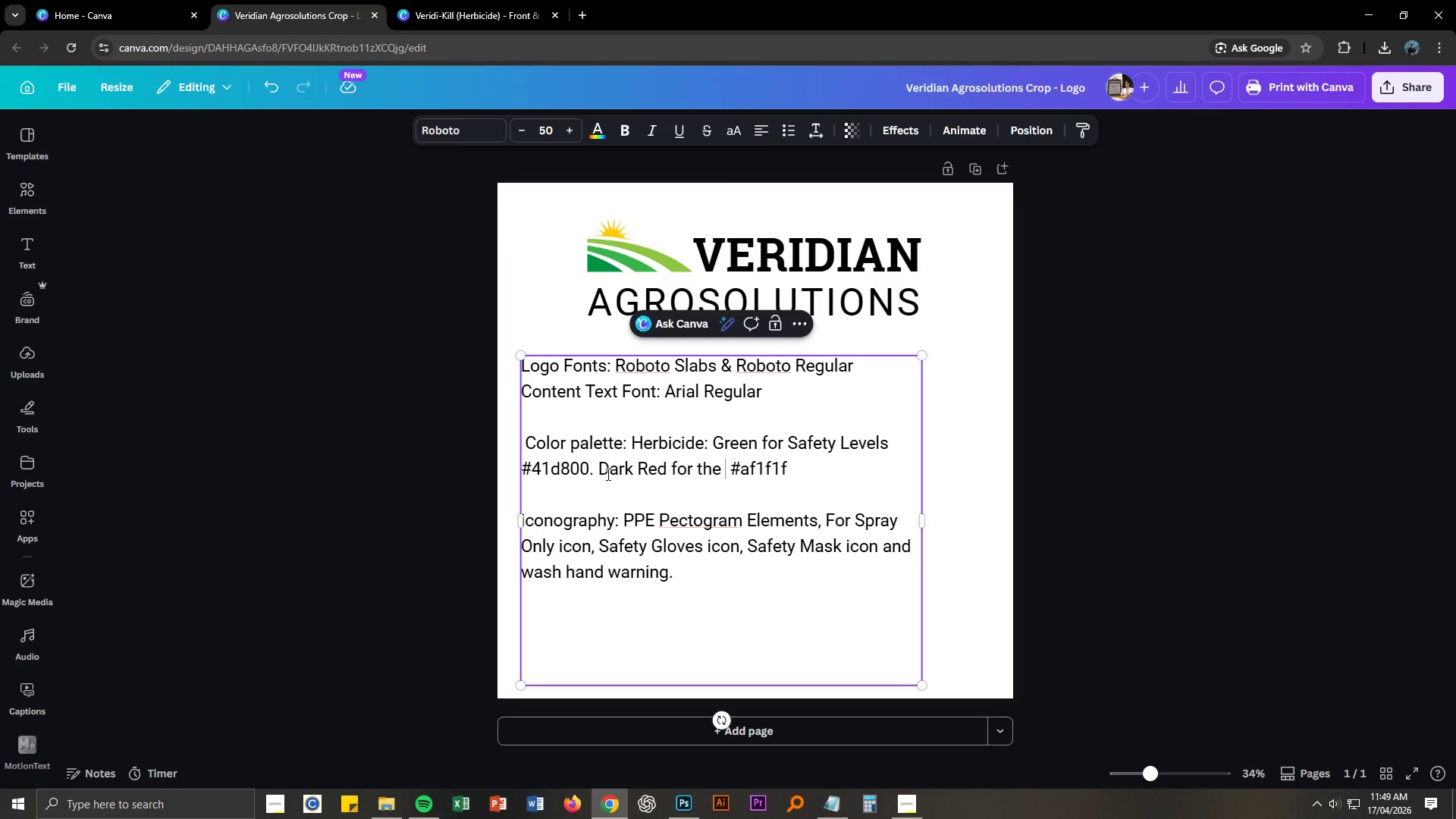 
wait(6.91)
 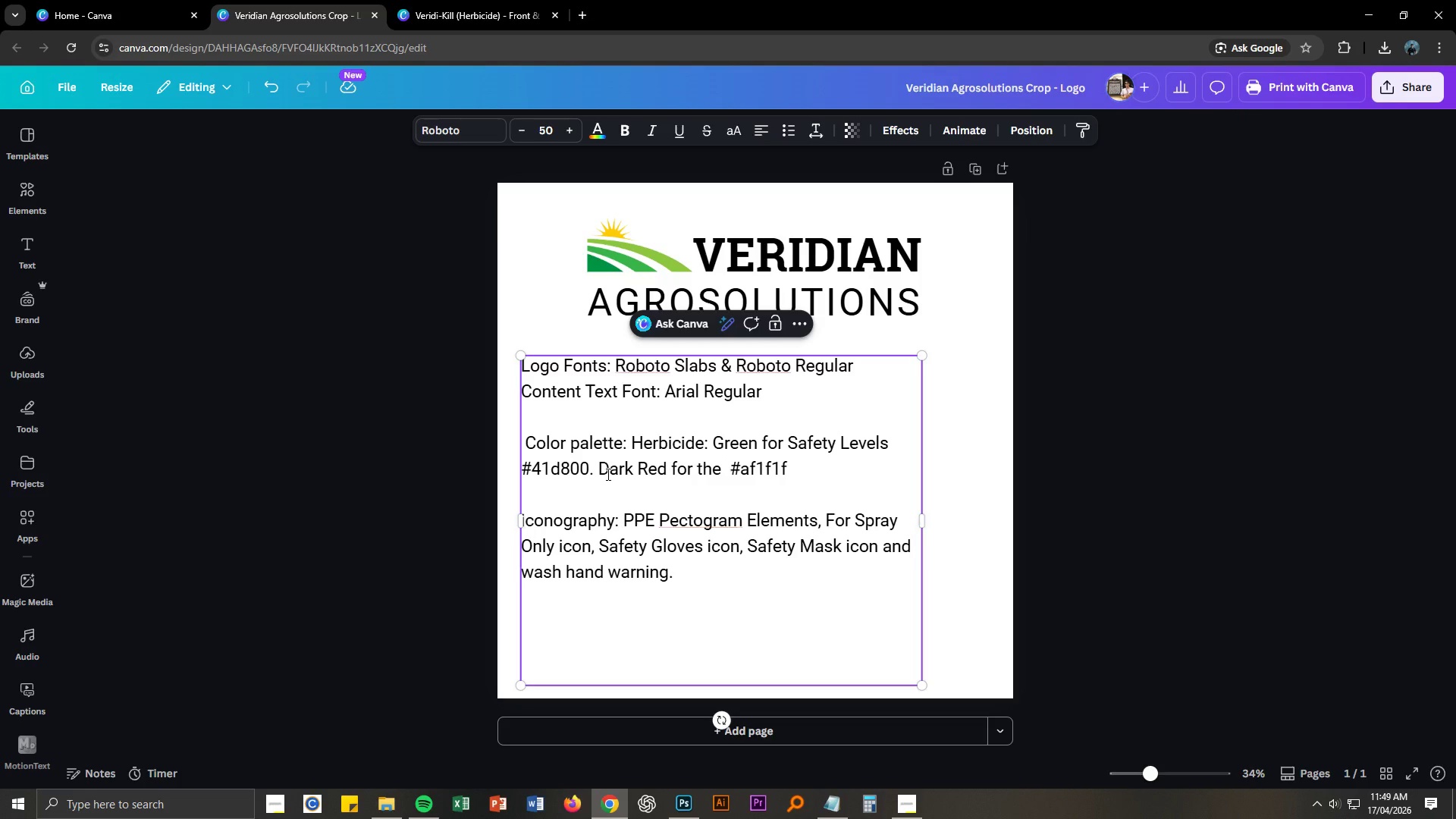 
type(Veri-dill )
 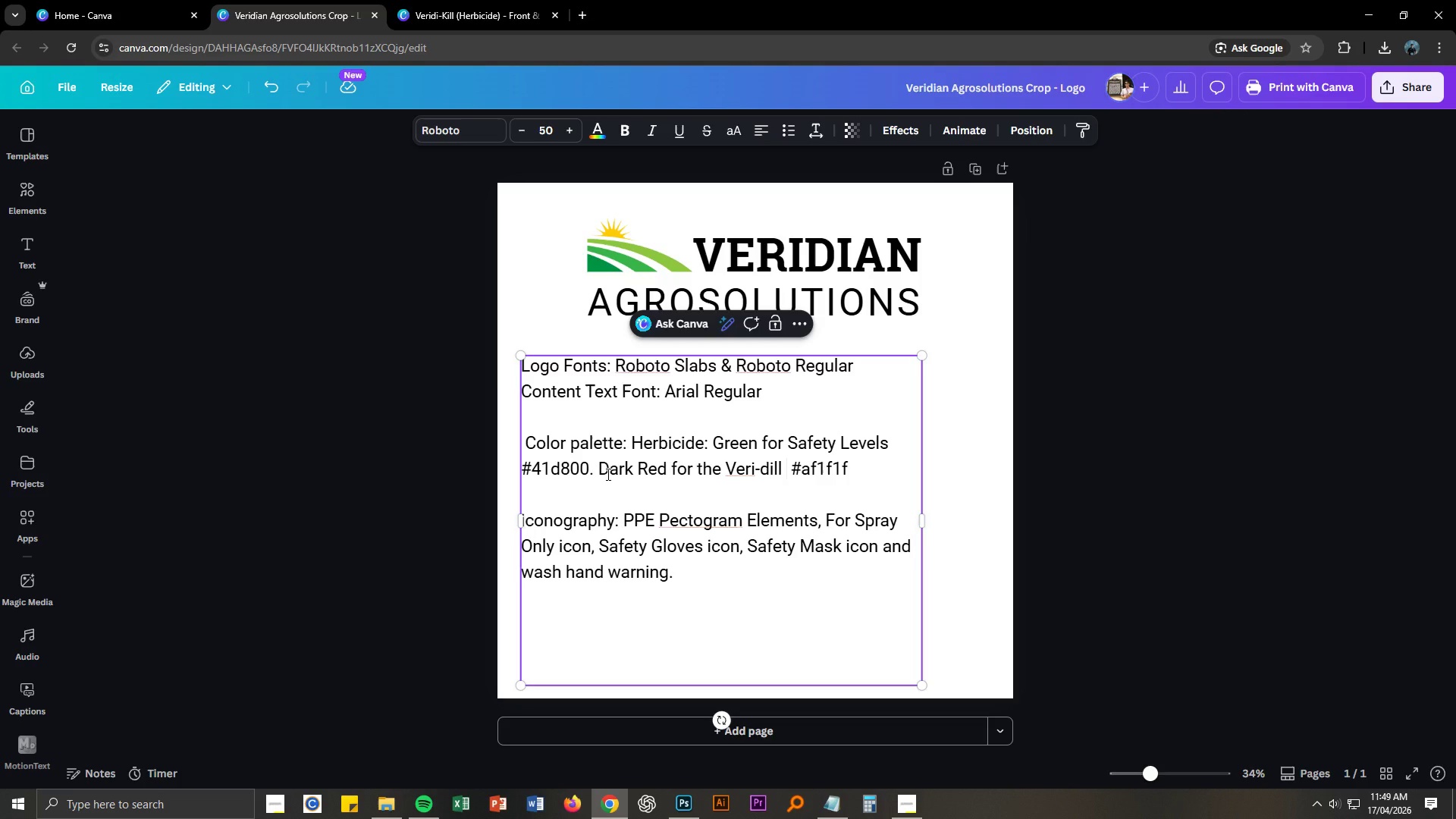 
key(Alt+AltLeft)
 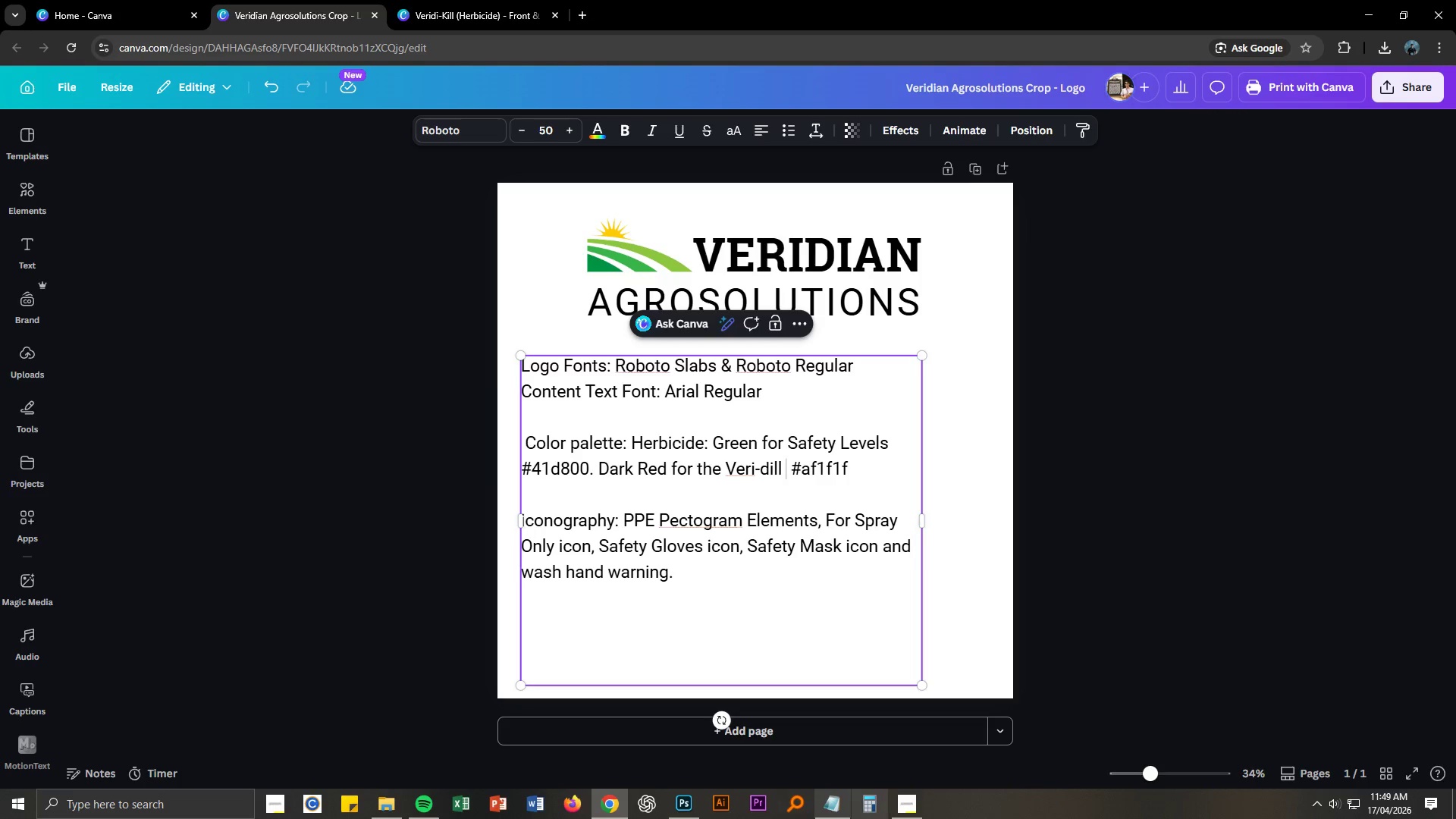 
left_click([910, 797])